 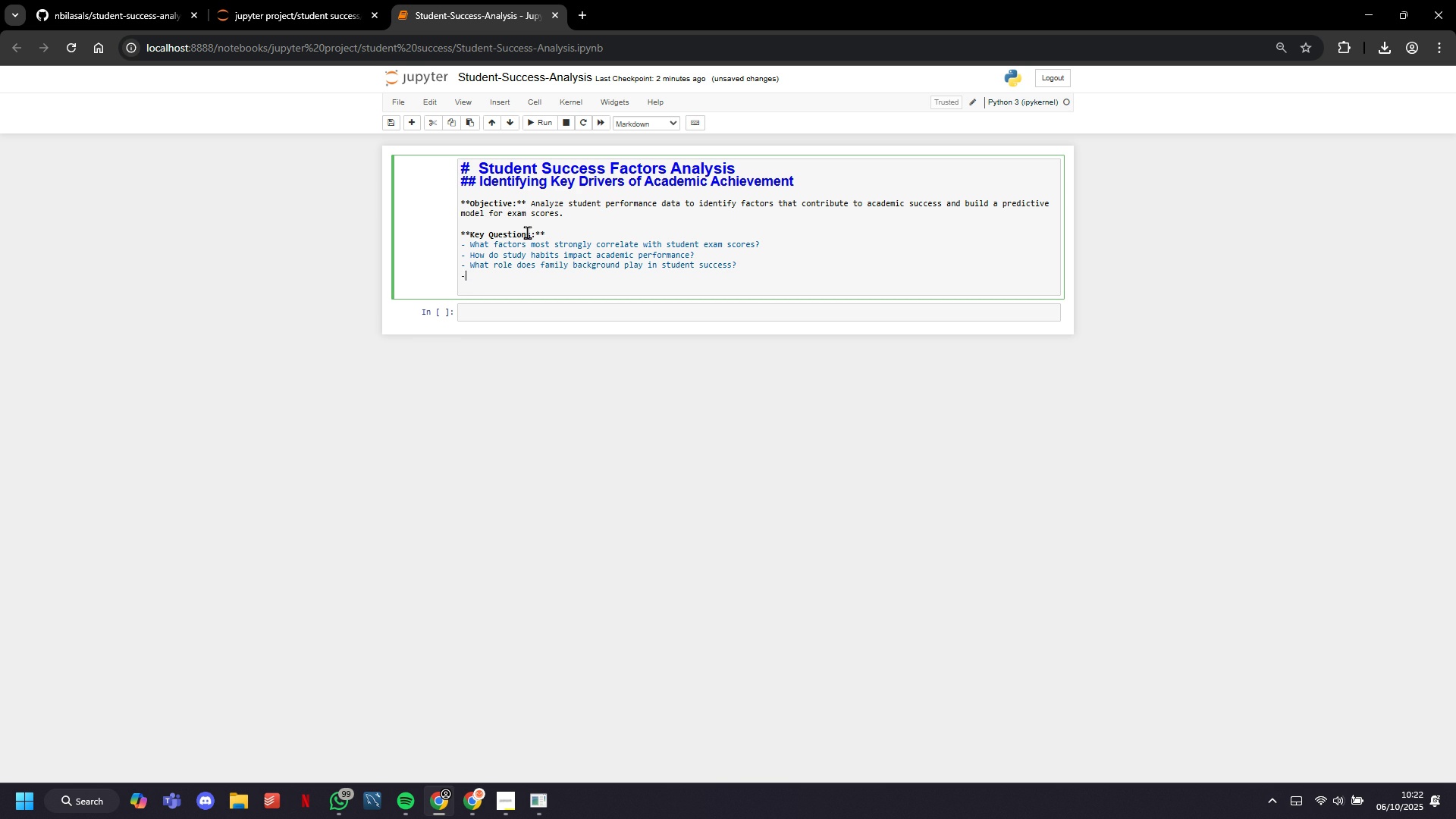 
type(- Can we predict studnet exam )
 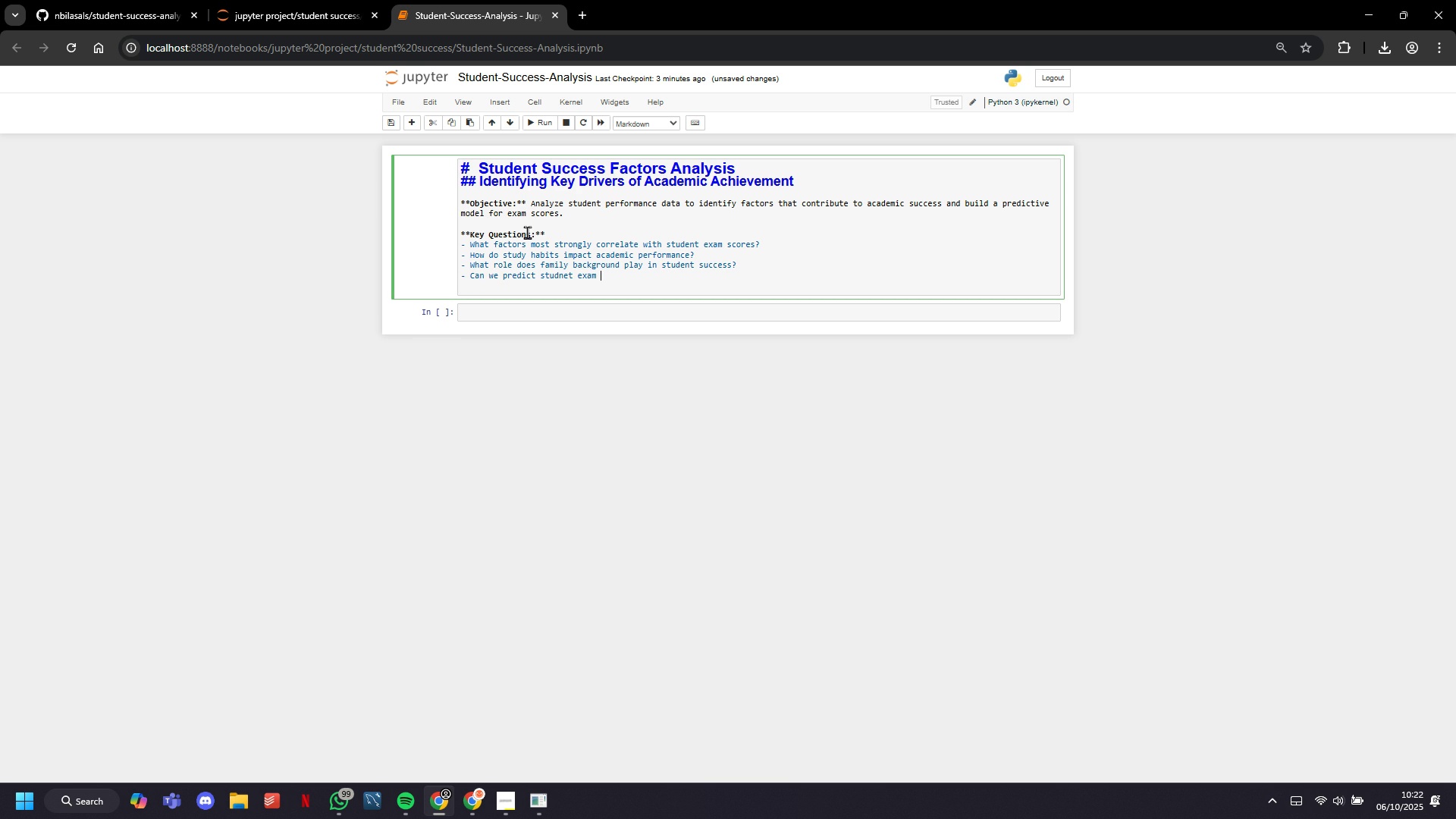 
key(ArrowLeft)
 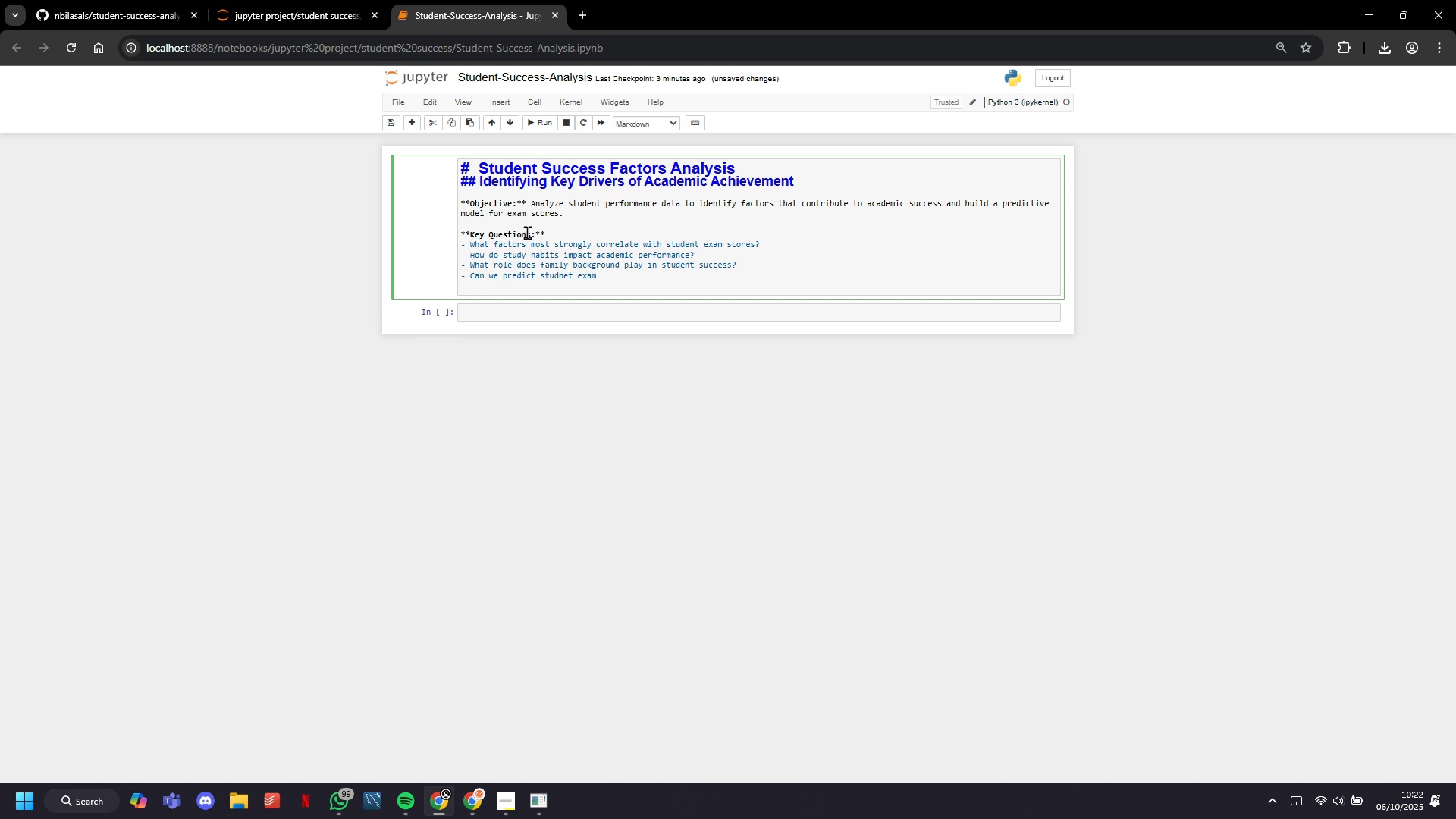 
key(ArrowLeft)
 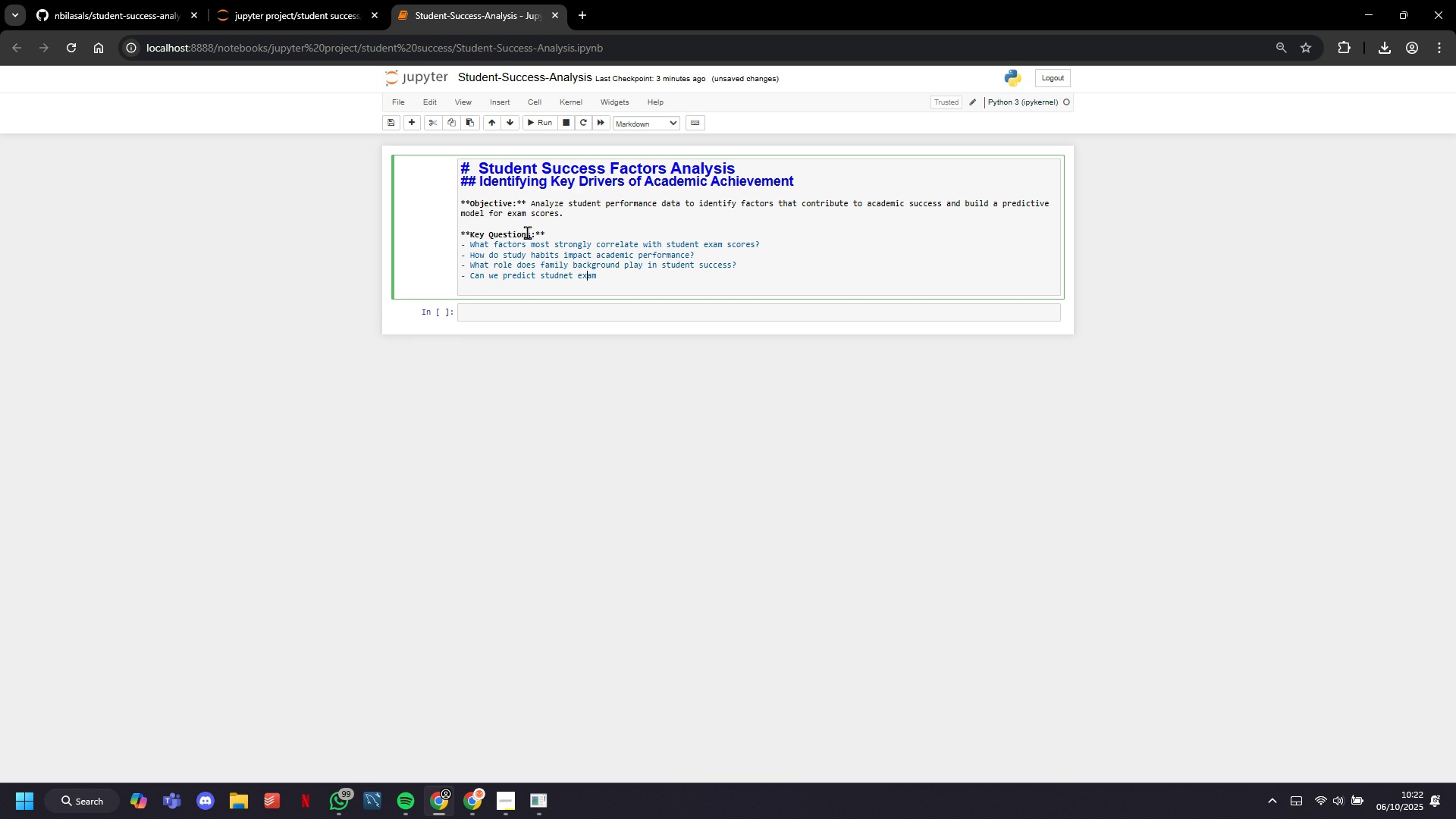 
key(ArrowLeft)
 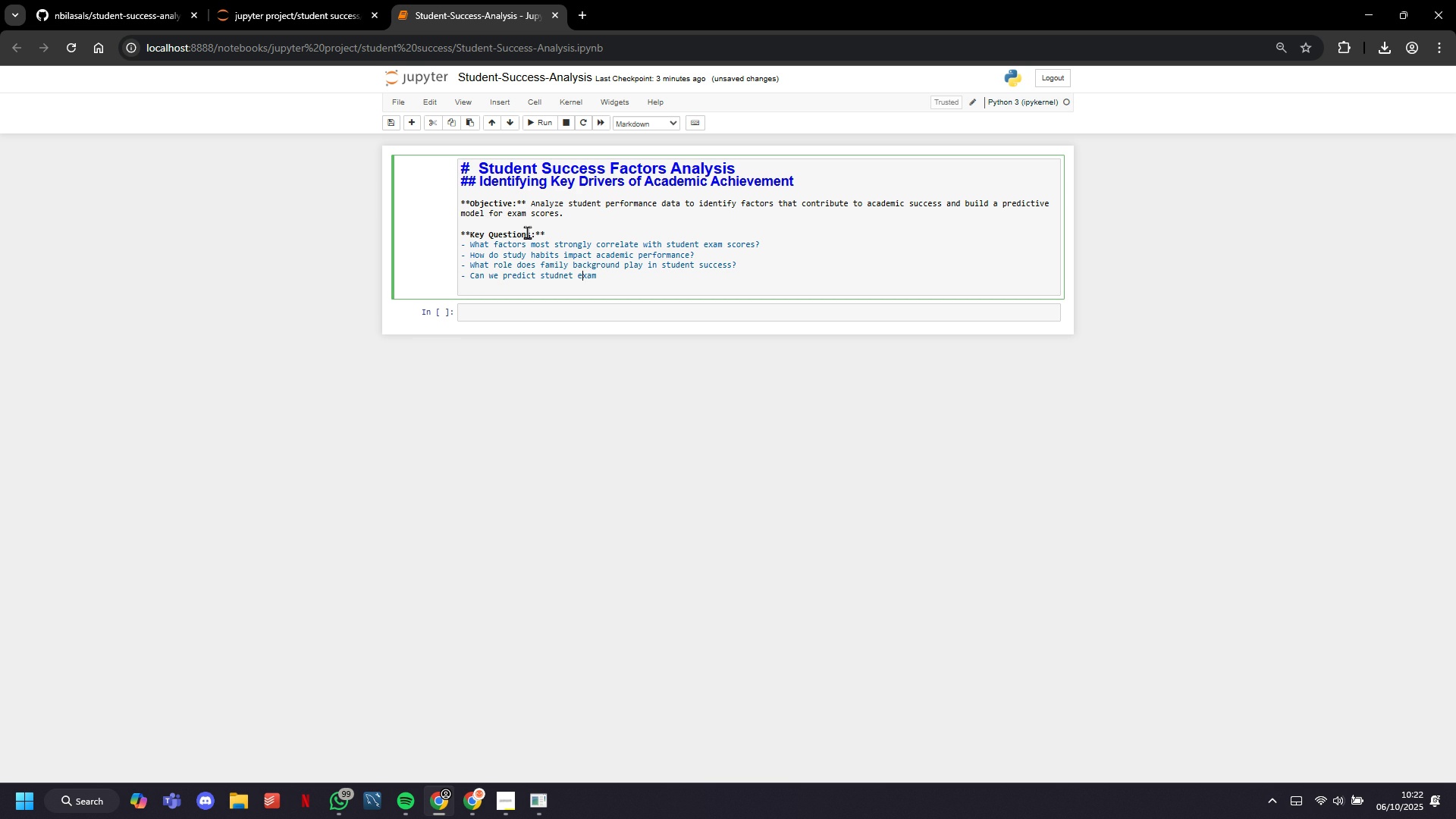 
key(ArrowLeft)
 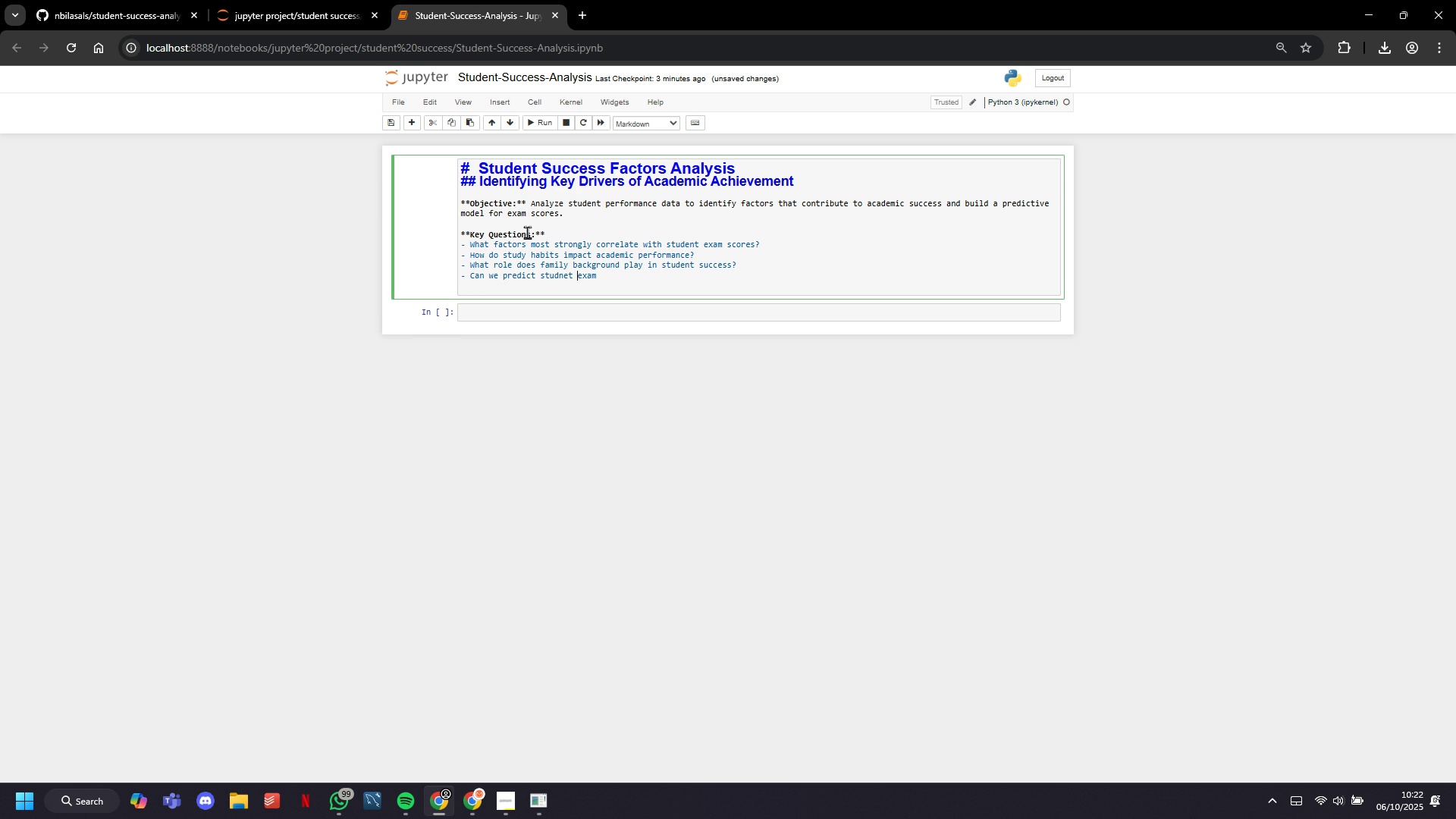 
key(ArrowLeft)
 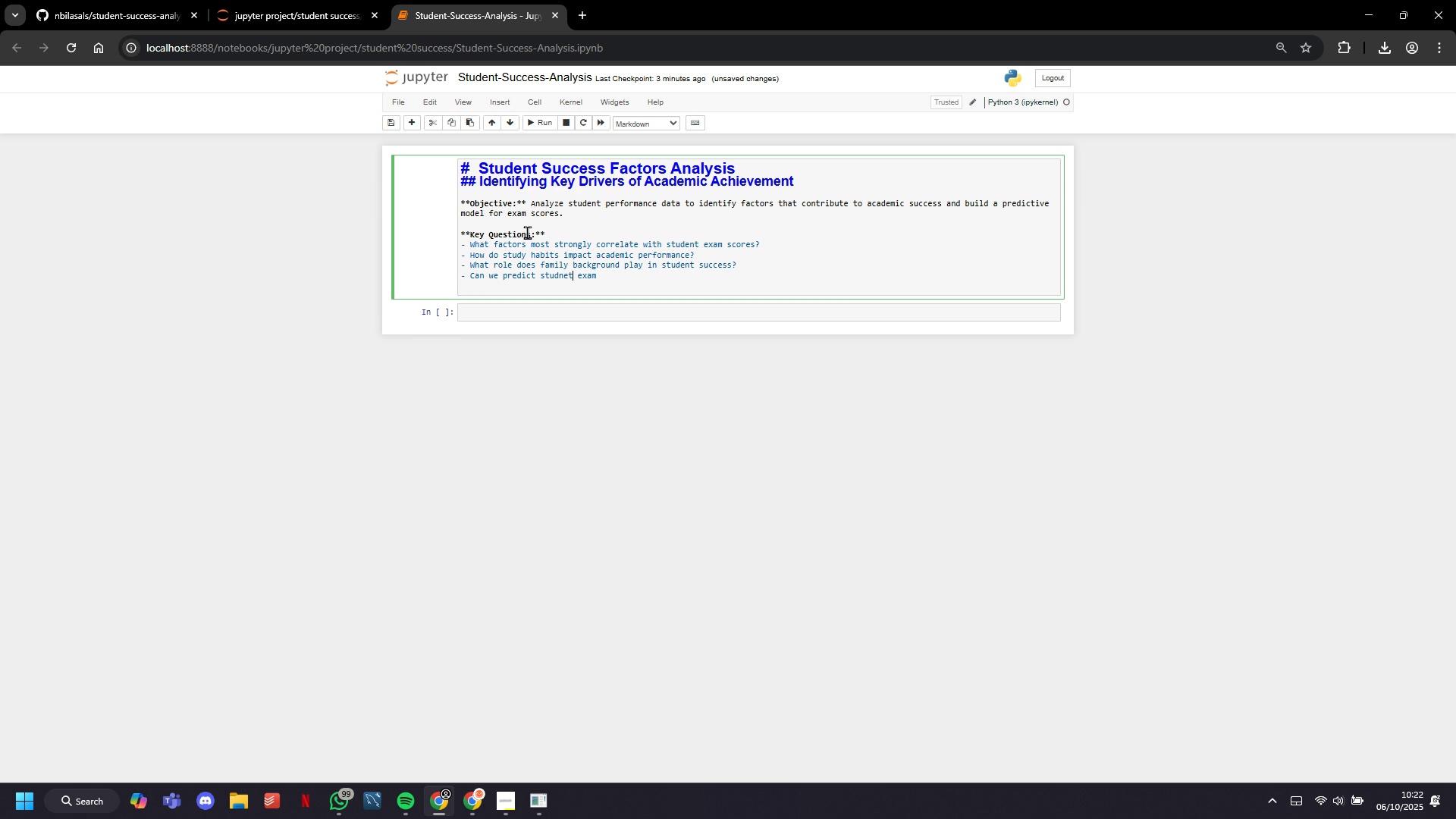 
key(ArrowLeft)
 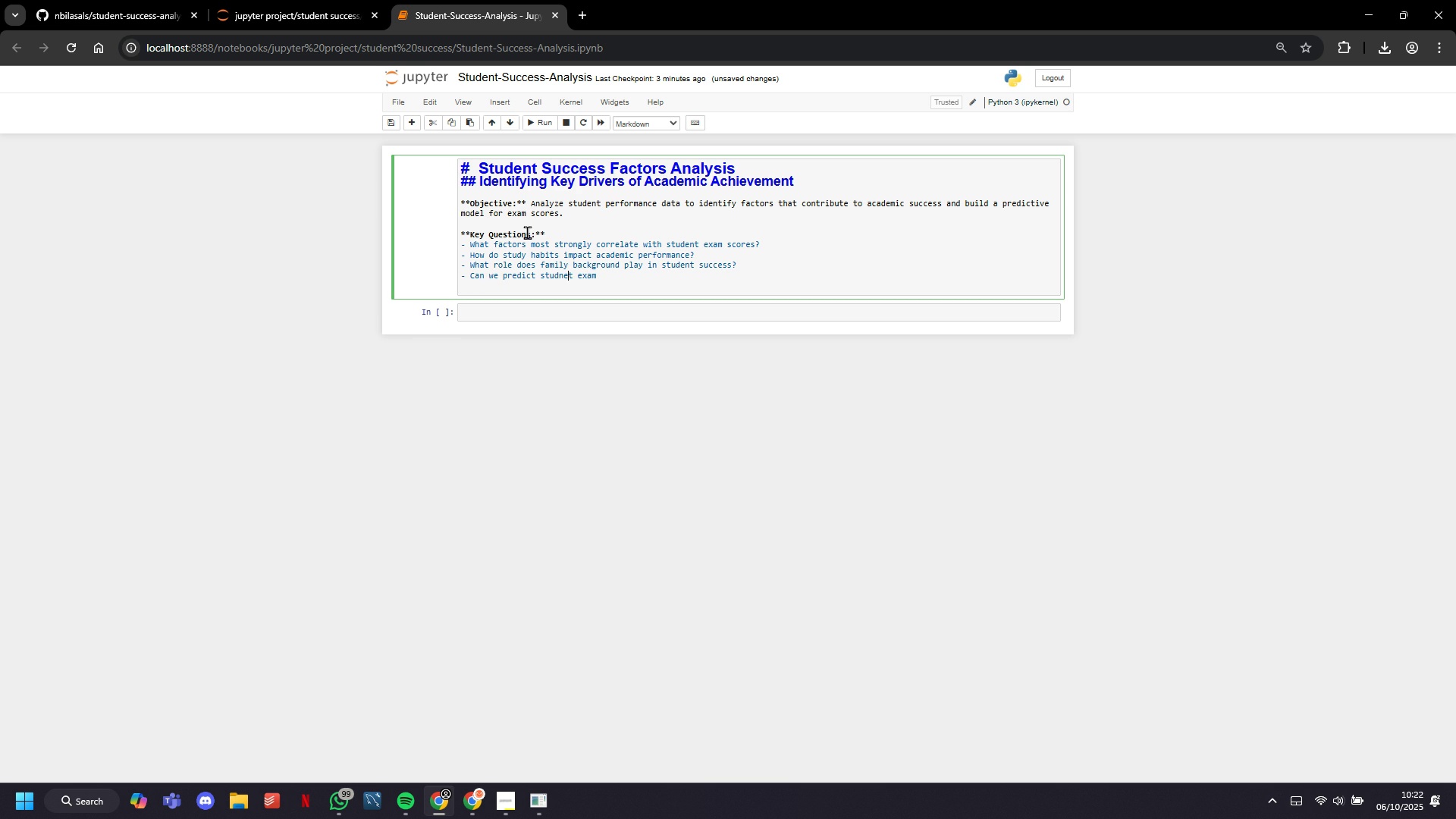 
key(ArrowLeft)
 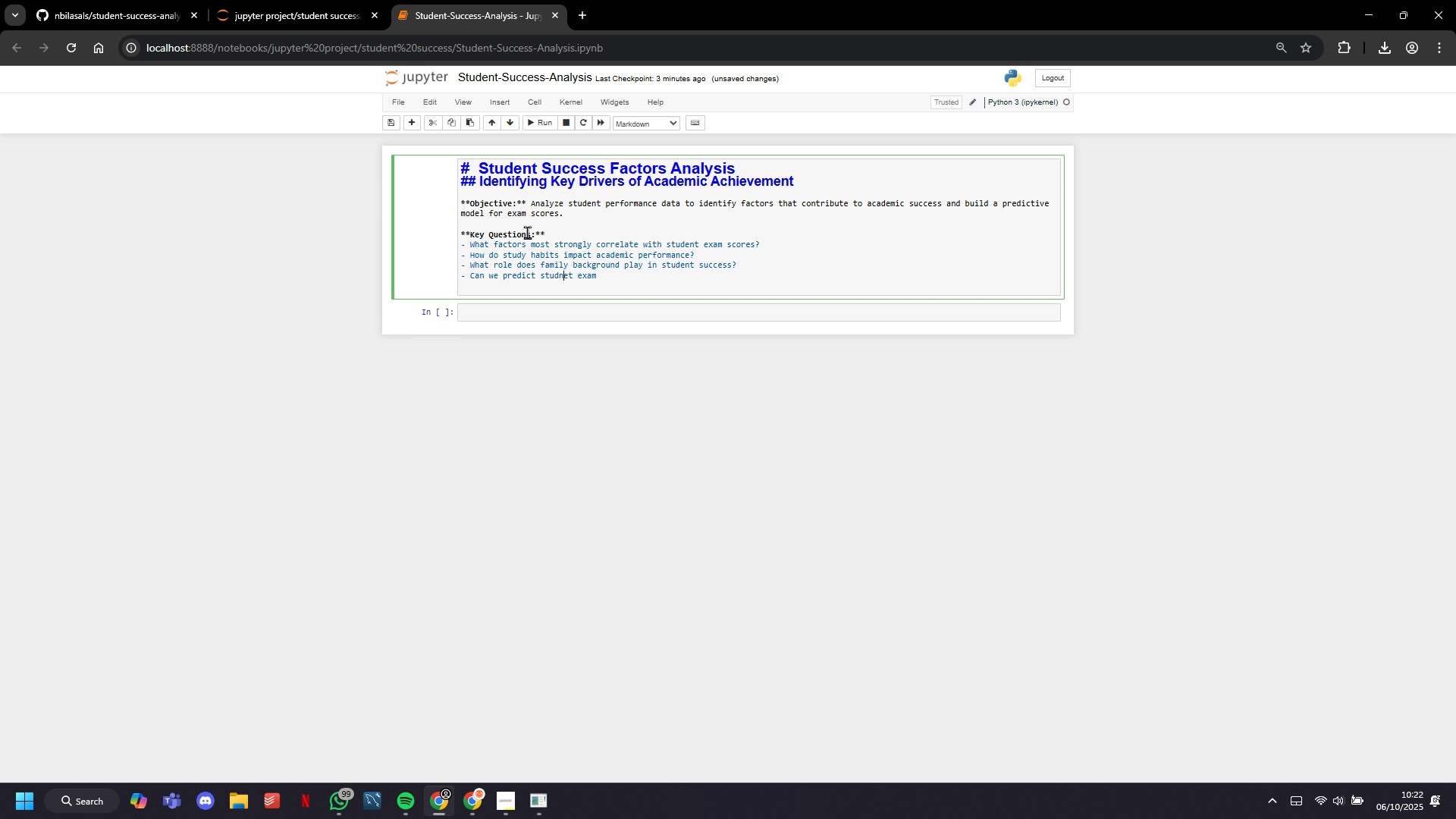 
key(ArrowLeft)
 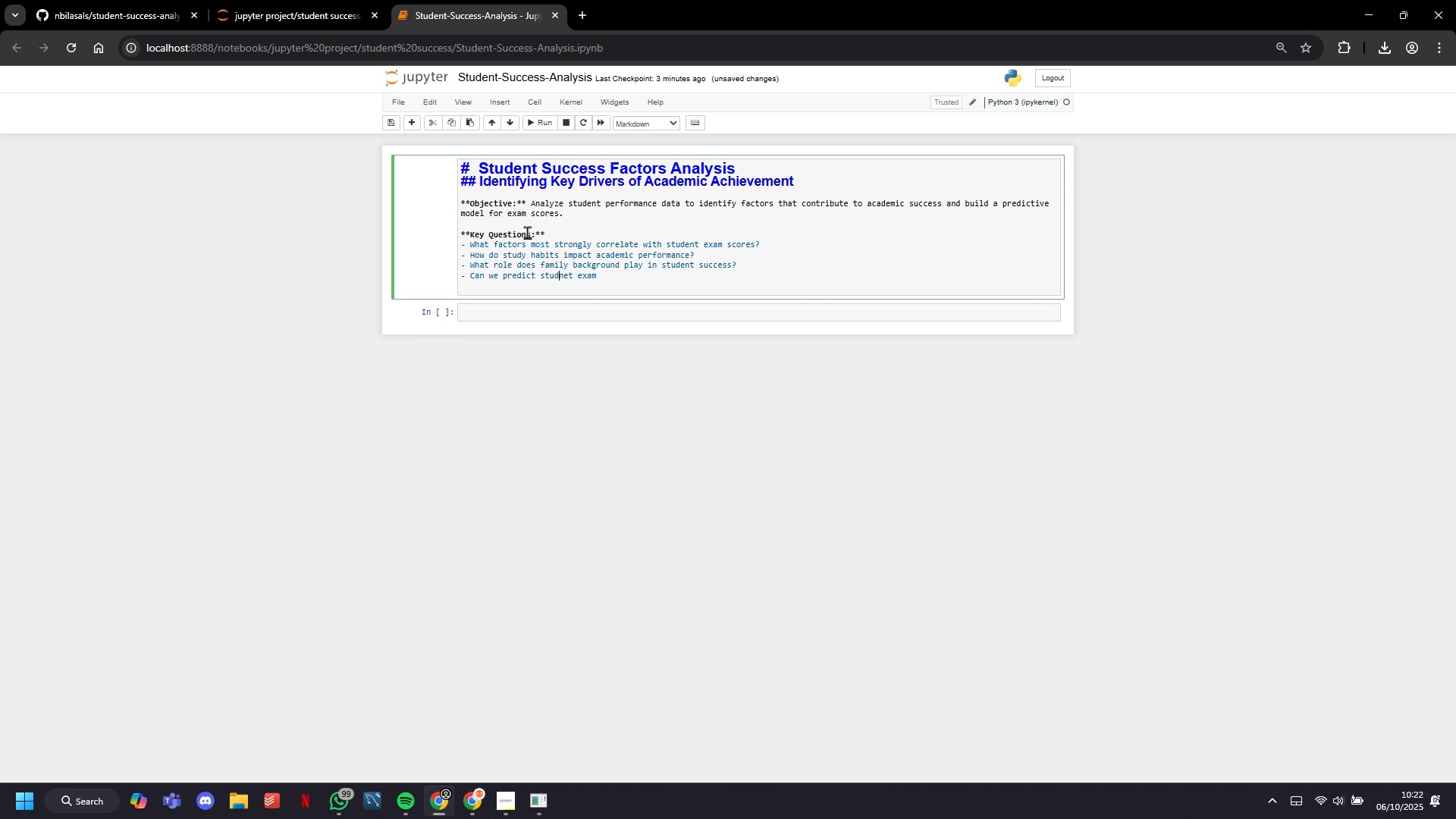 
key(ArrowLeft)
 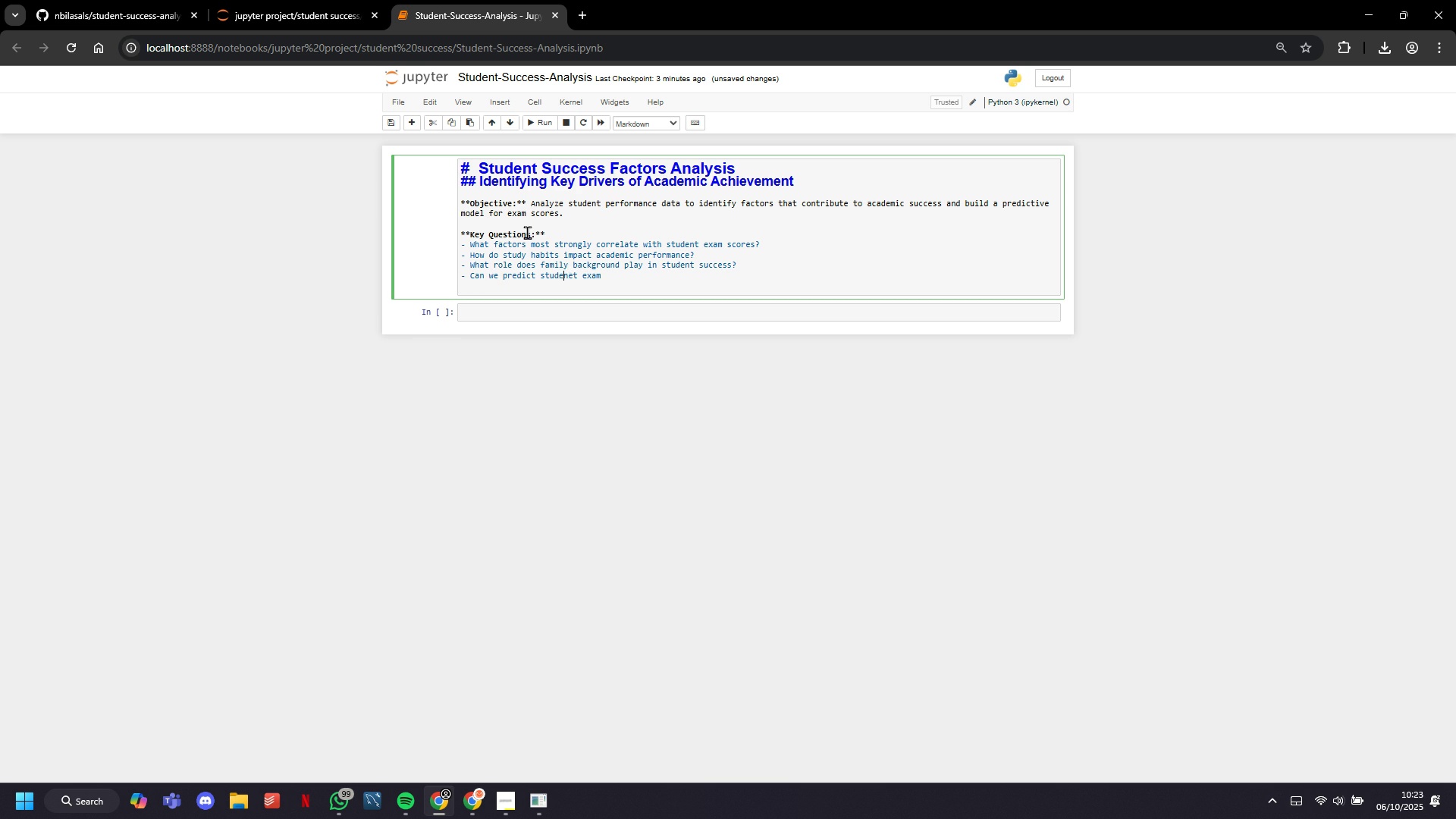 
key(E)